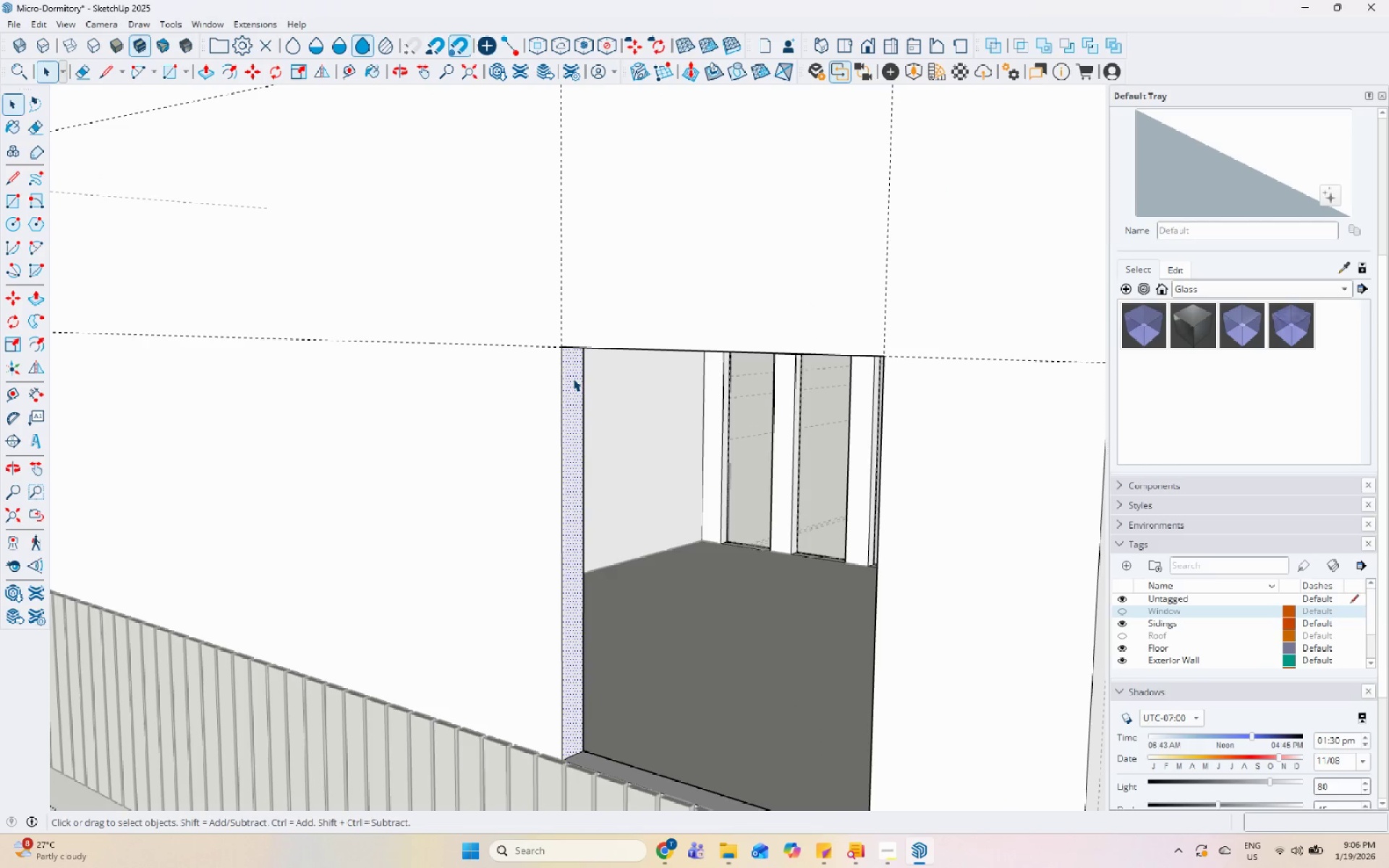 
scroll: coordinate [530, 387], scroll_direction: up, amount: 5.0
 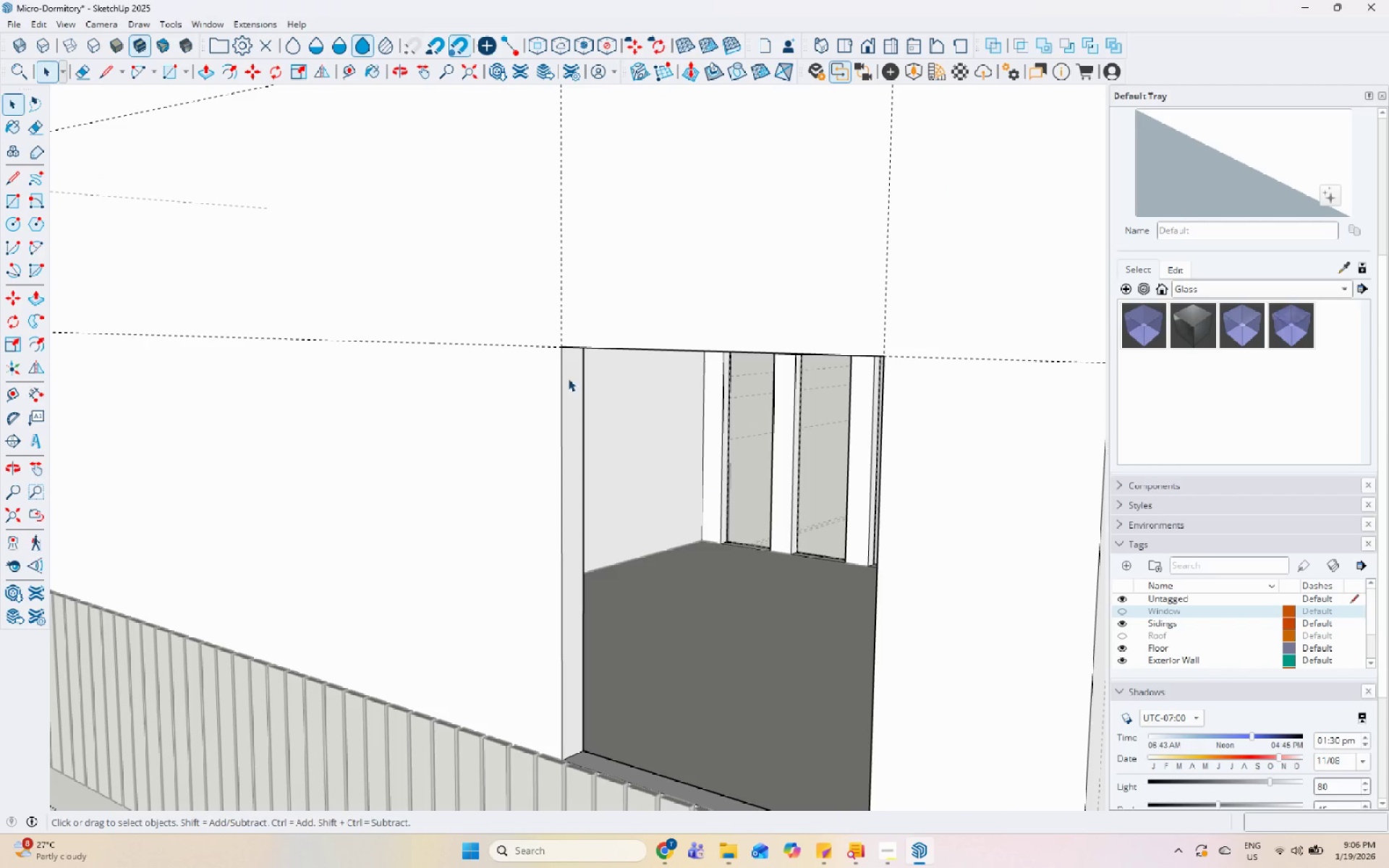 
key(P)
 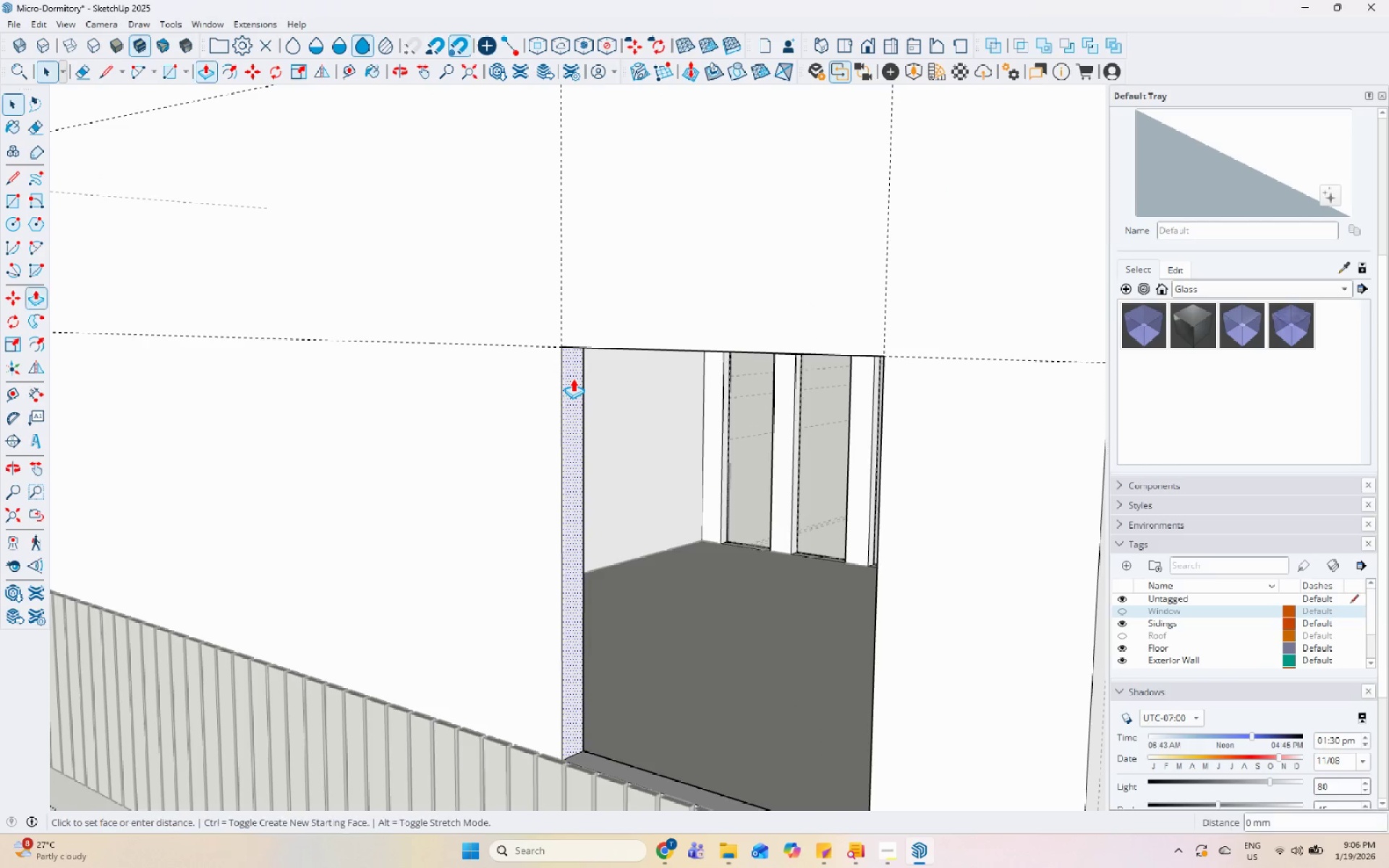 
left_click([573, 378])
 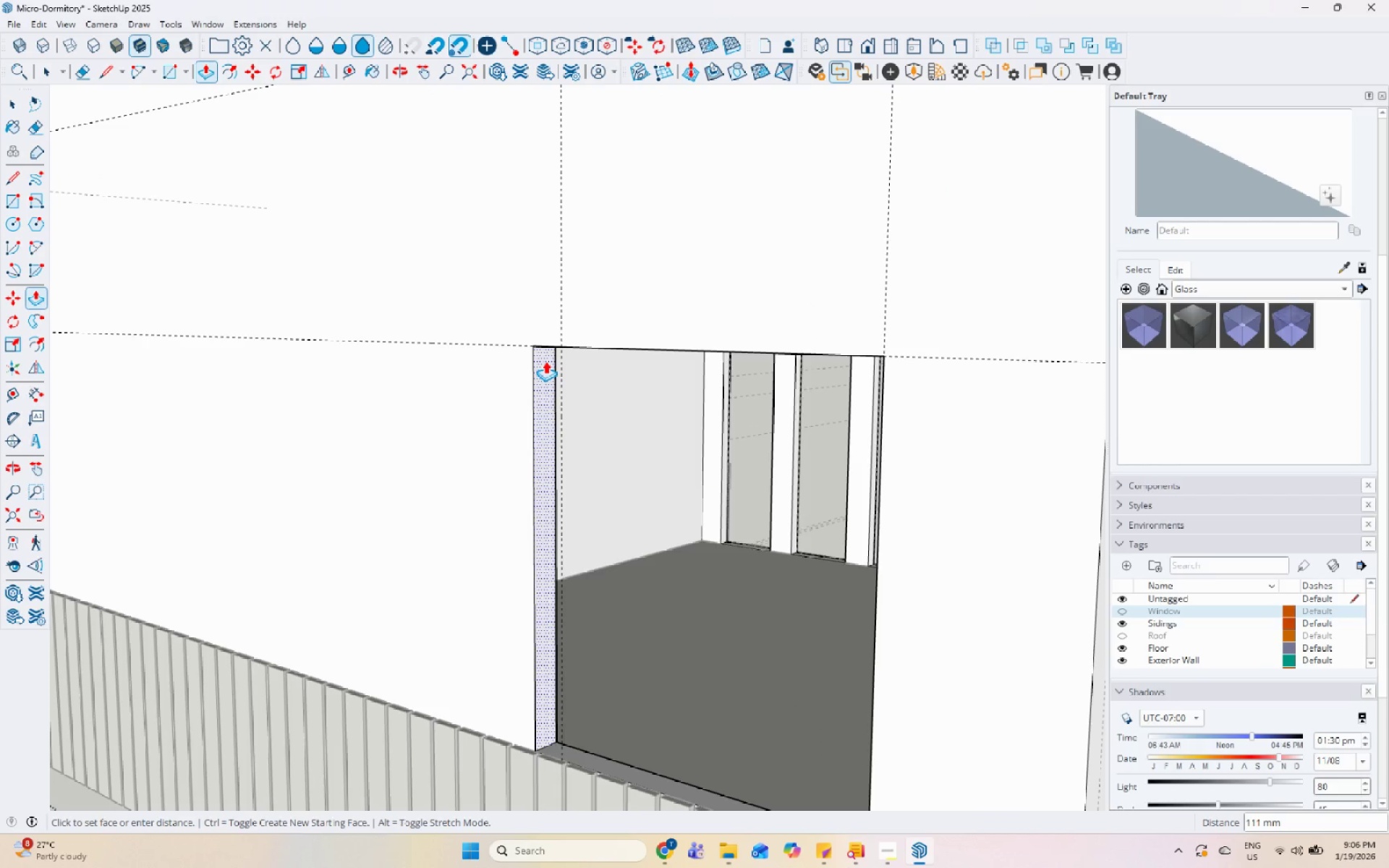 
key(Numpad2)
 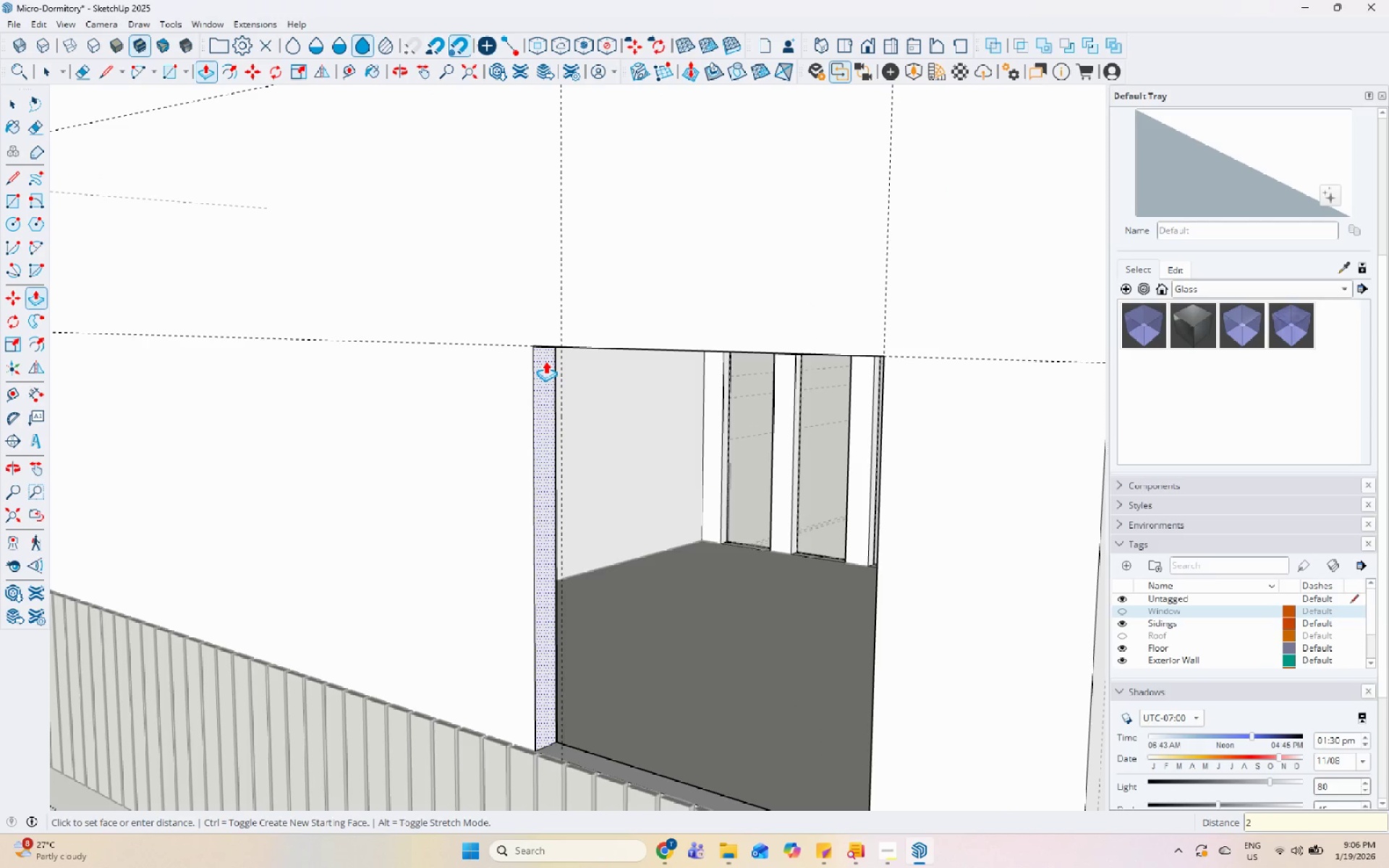 
key(Numpad0)
 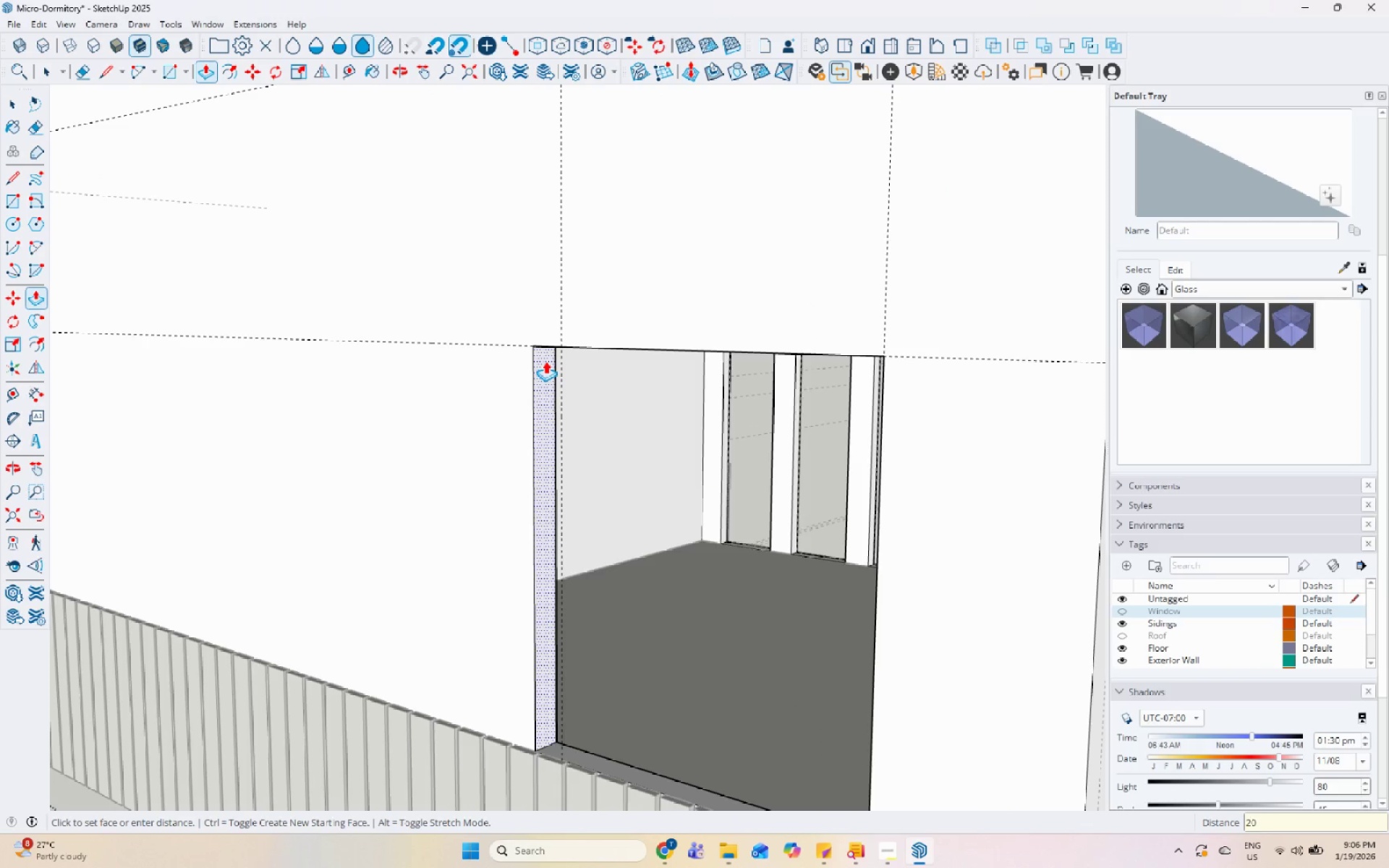 
key(Numpad0)
 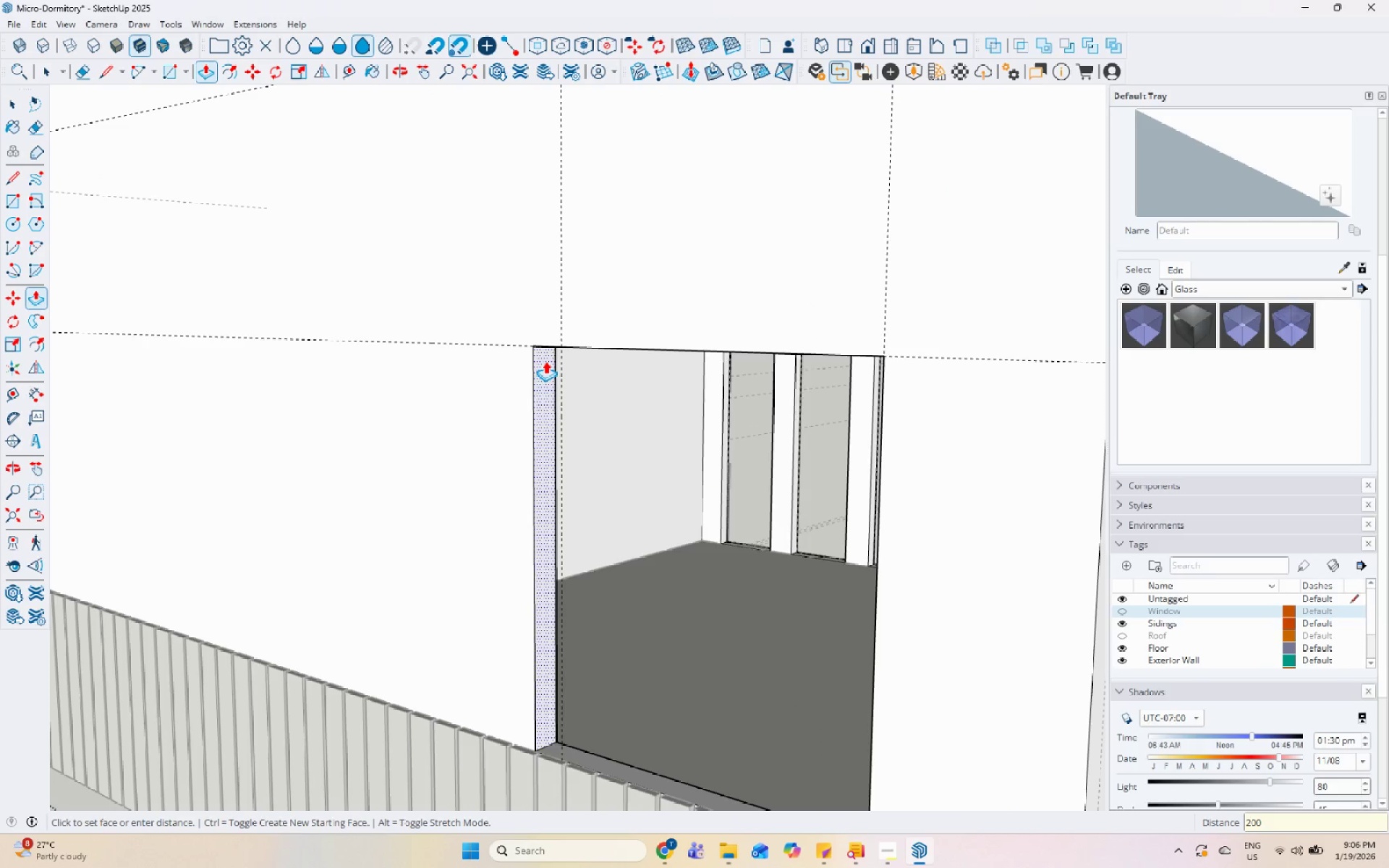 
key(Enter)
 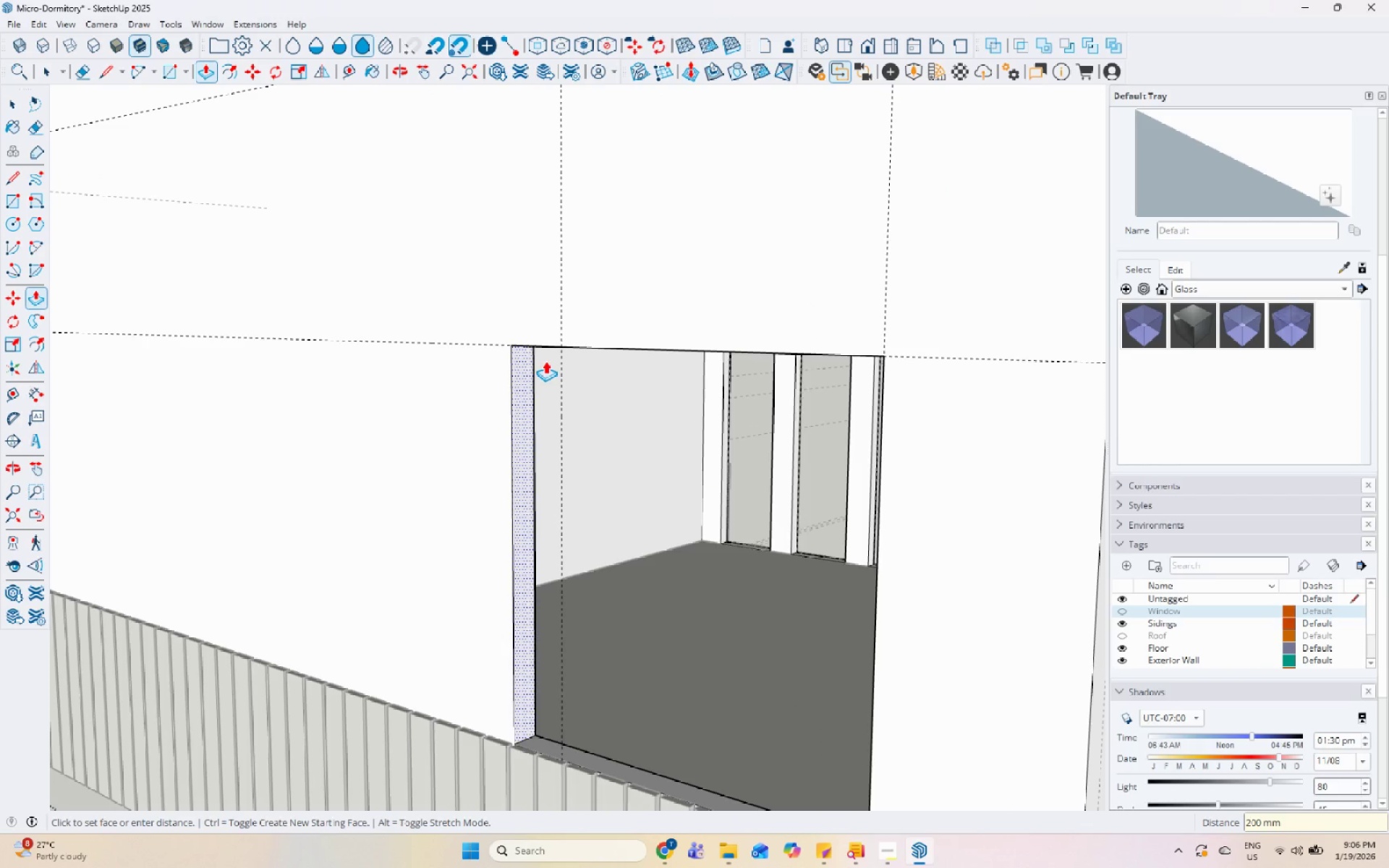 
key(Space)
 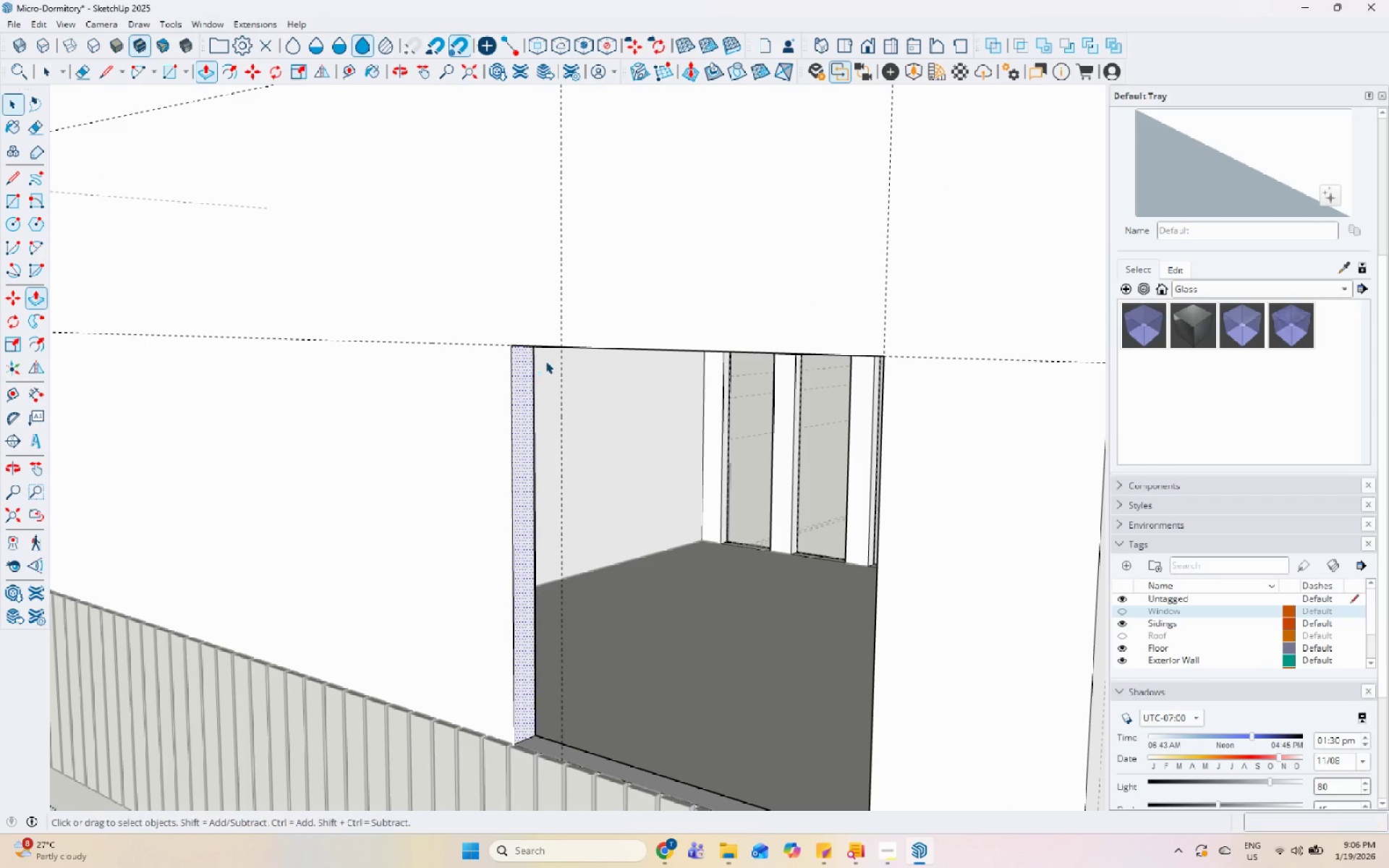 
key(Escape)
 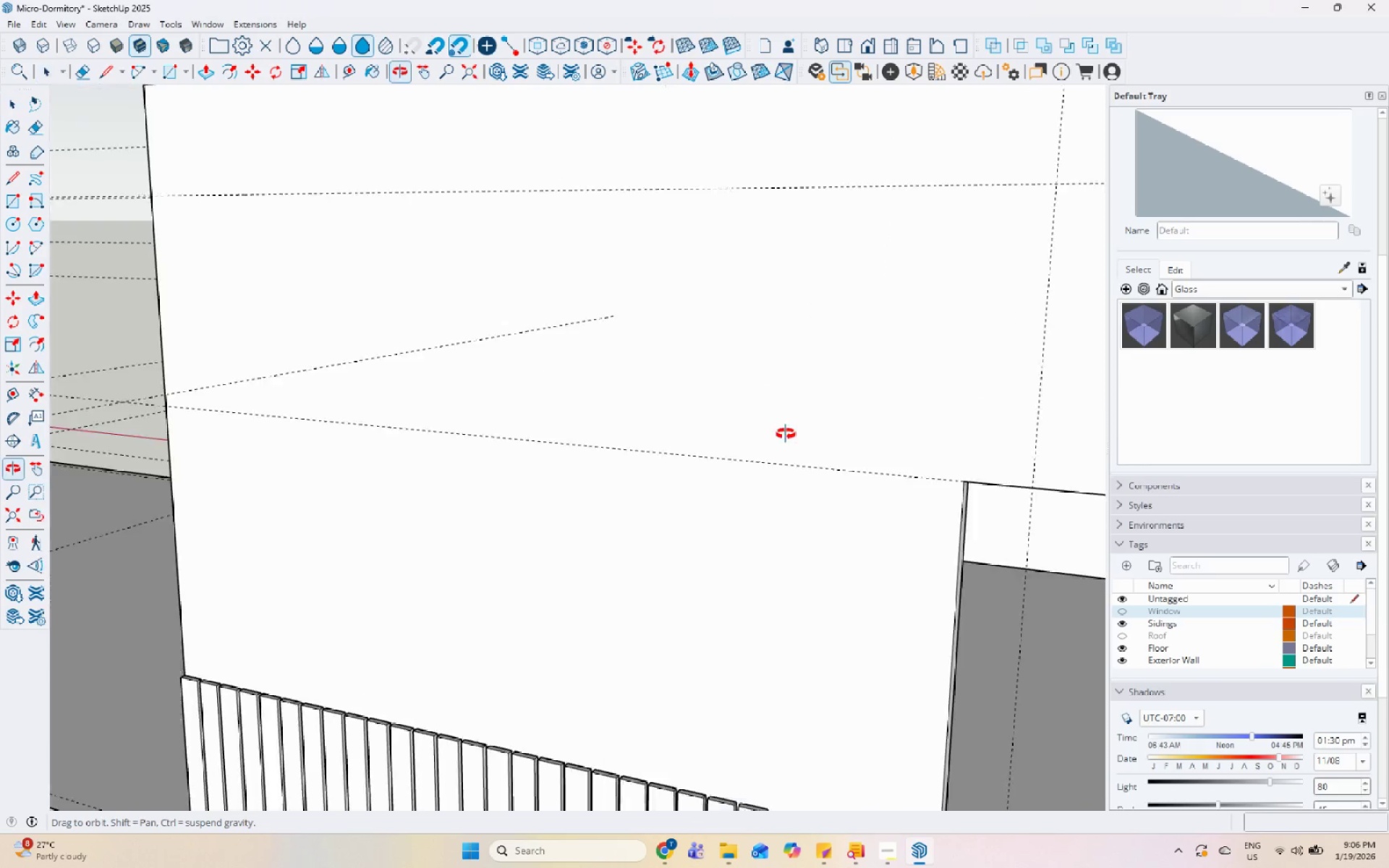 
scroll: coordinate [270, 318], scroll_direction: down, amount: 10.0
 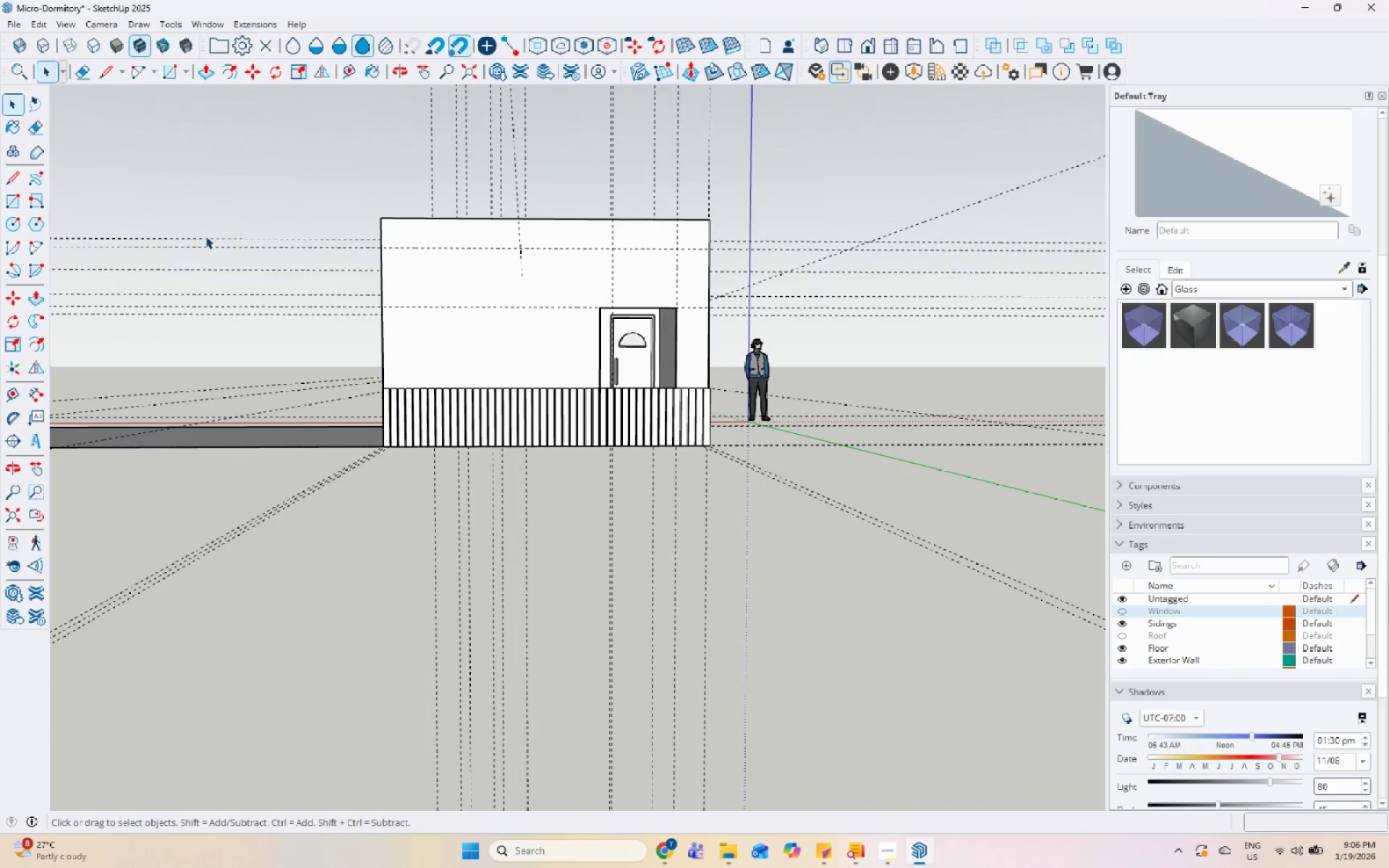 
left_click_drag(start_coordinate=[19, 200], to_coordinate=[24, 200])
 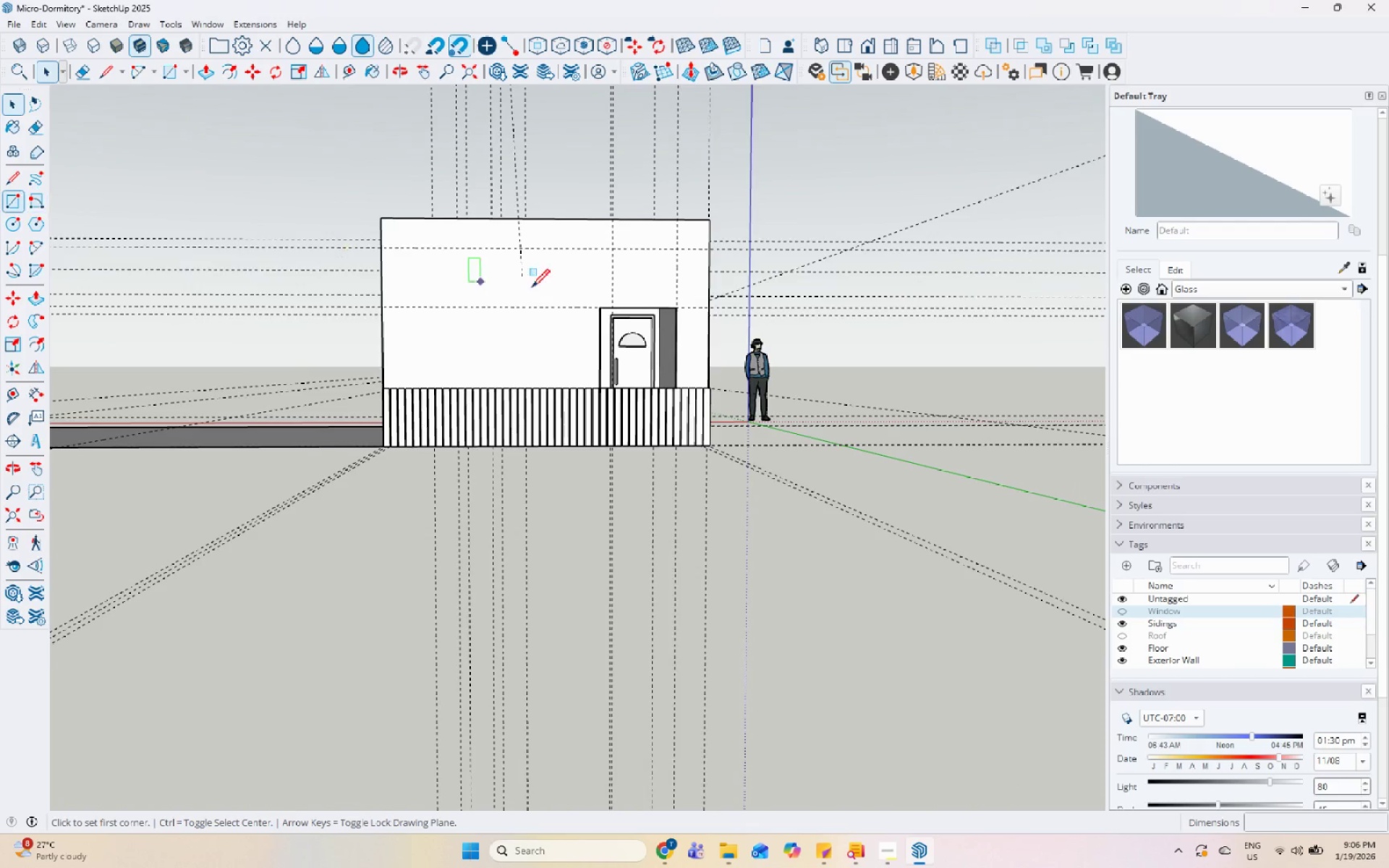 
scroll: coordinate [548, 292], scroll_direction: up, amount: 5.0
 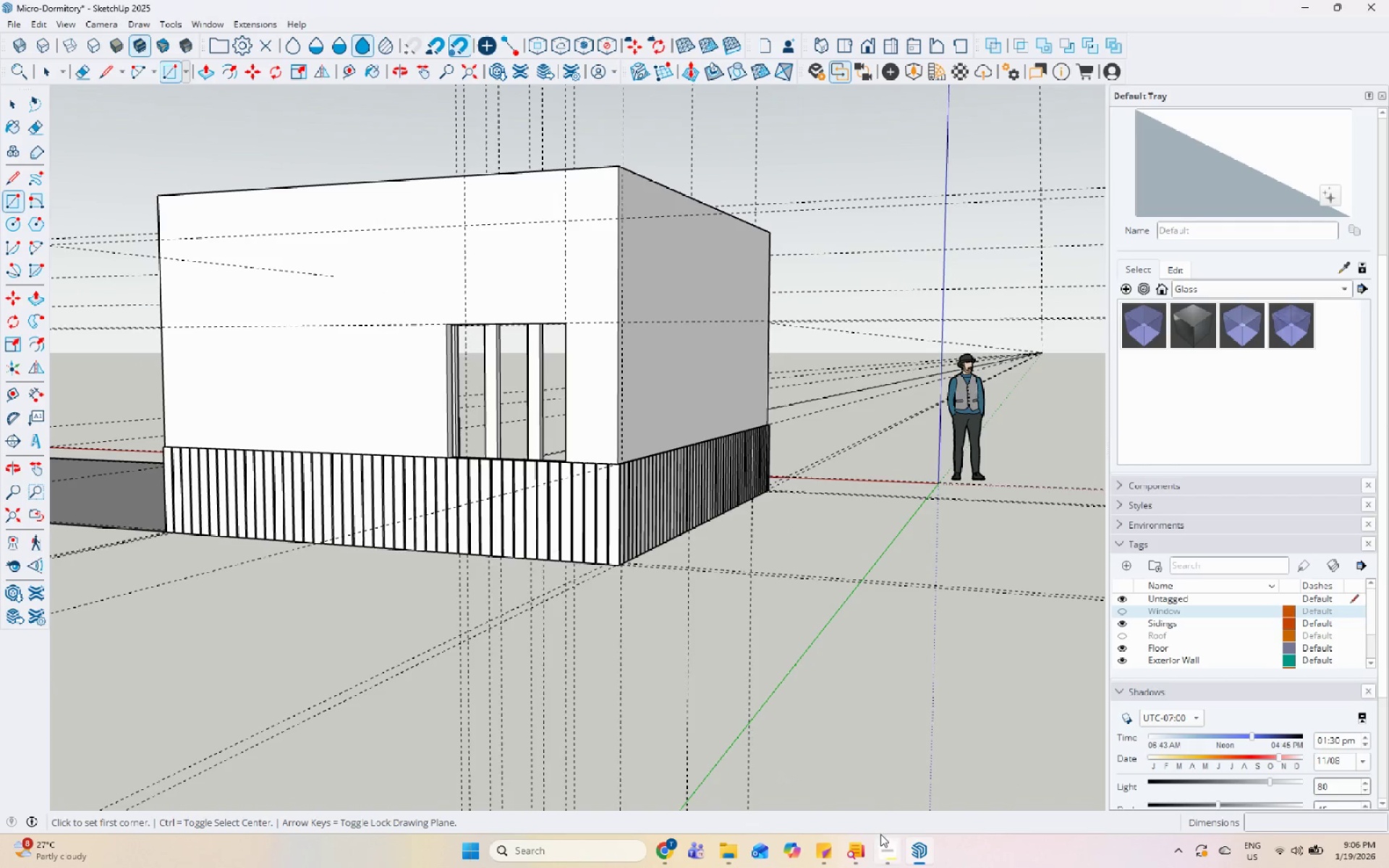 
left_click([883, 851])